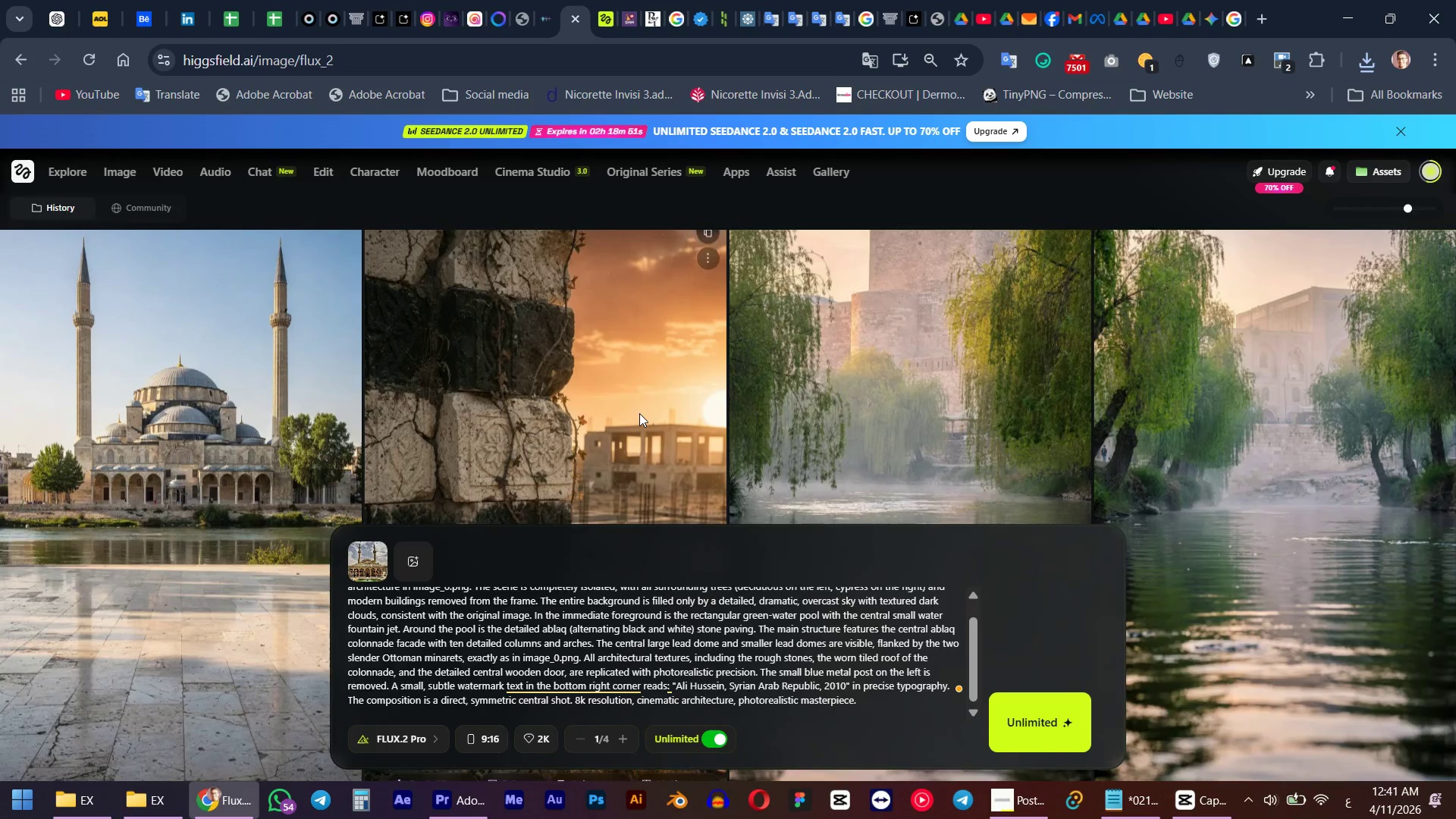 
scroll: coordinate [565, 435], scroll_direction: none, amount: 0.0
 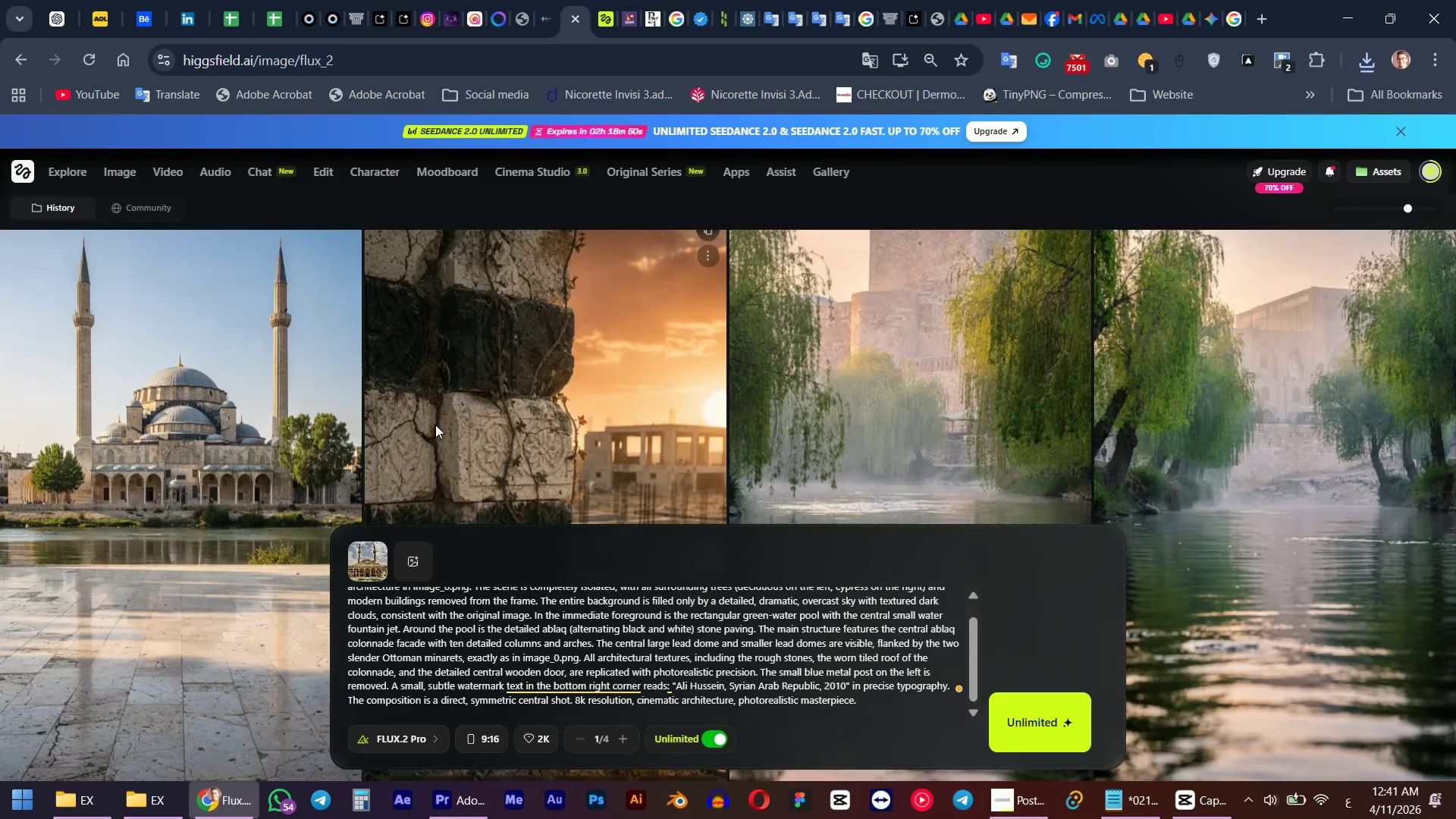 
scroll: coordinate [987, 451], scroll_direction: up, amount: 7.0
 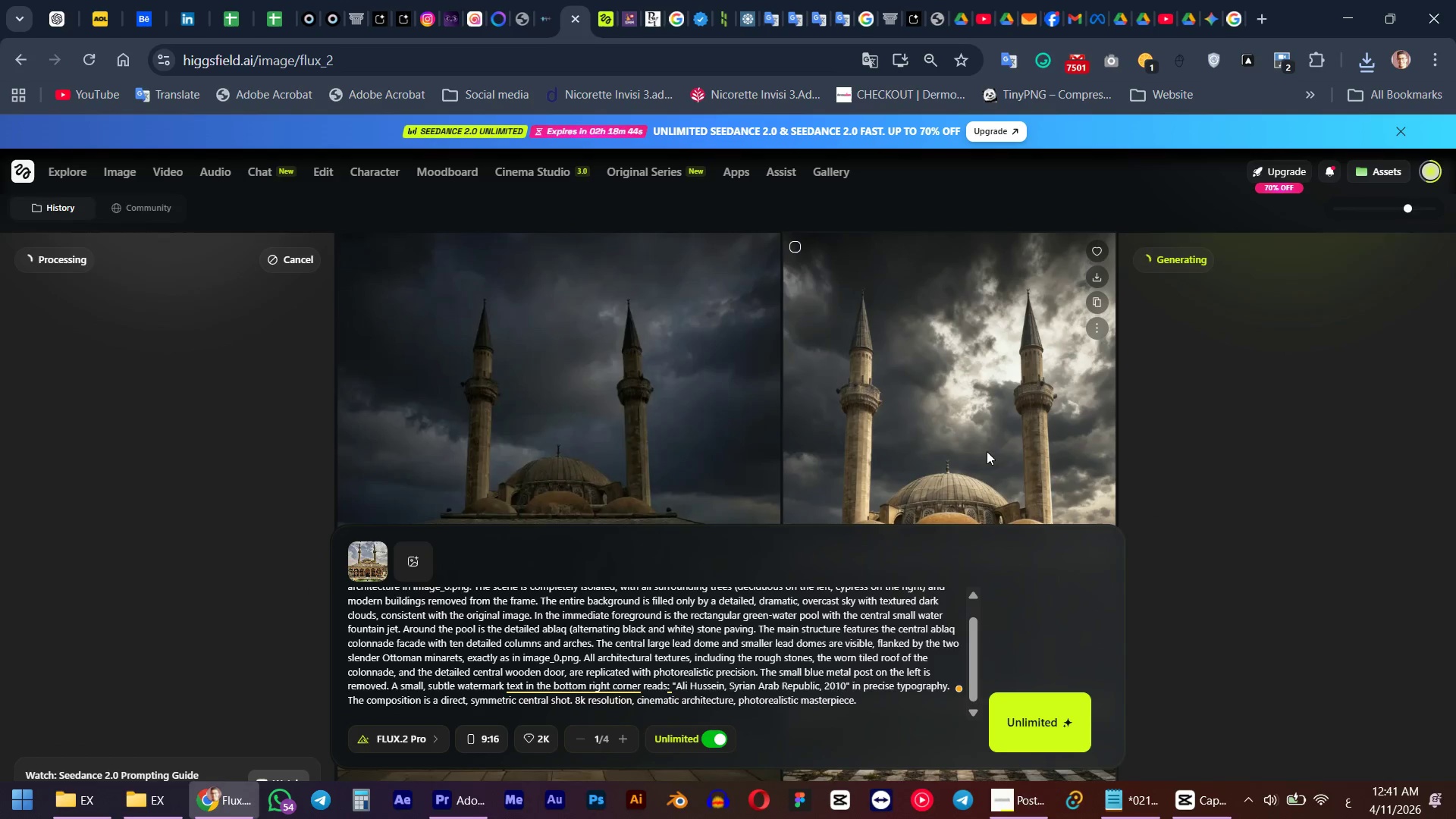 
scroll: coordinate [987, 451], scroll_direction: down, amount: 4.0
 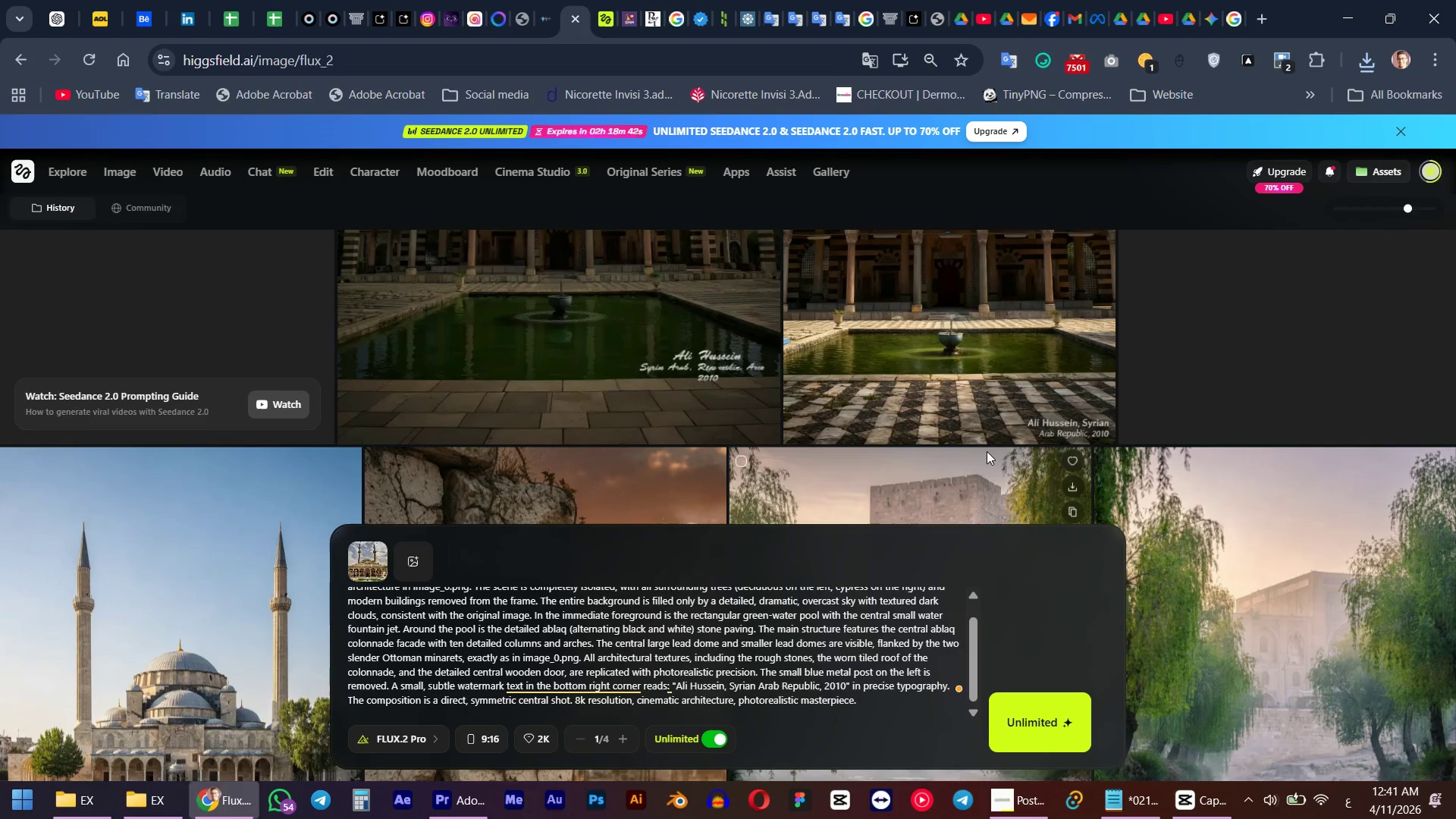 
left_click([952, 347])
 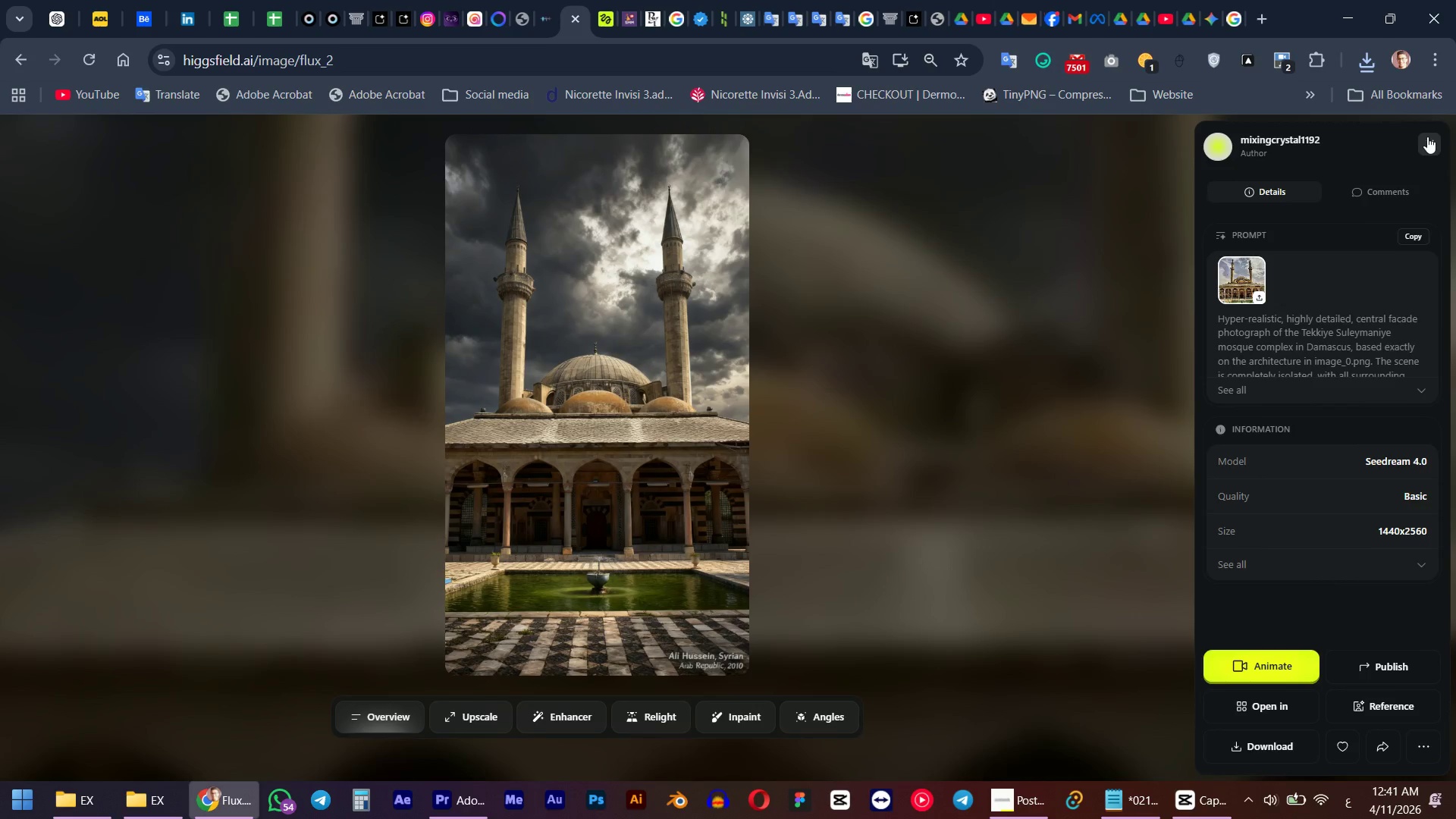 
scroll: coordinate [987, 451], scroll_direction: up, amount: 2.0
 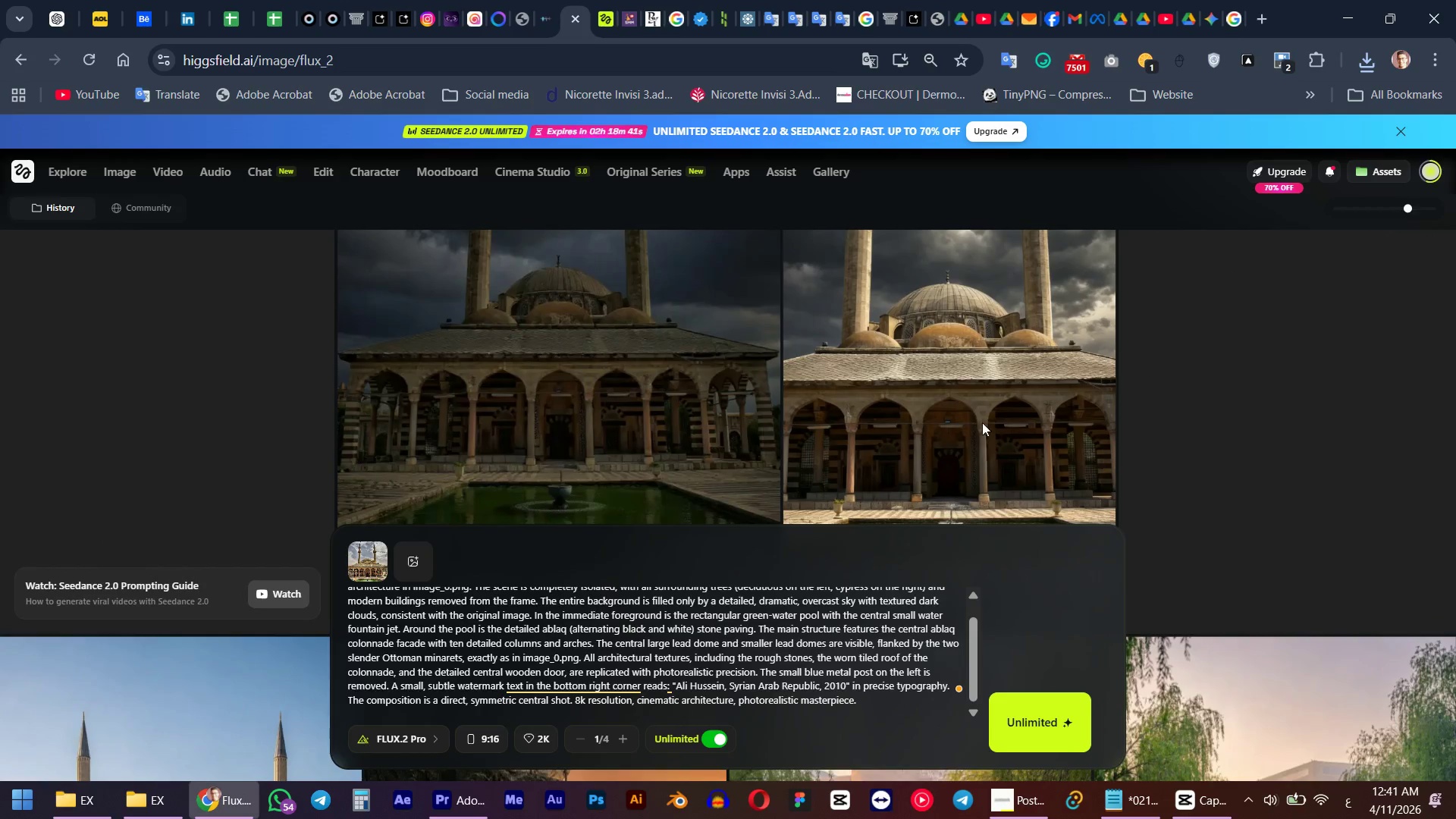 
wait(5.17)
 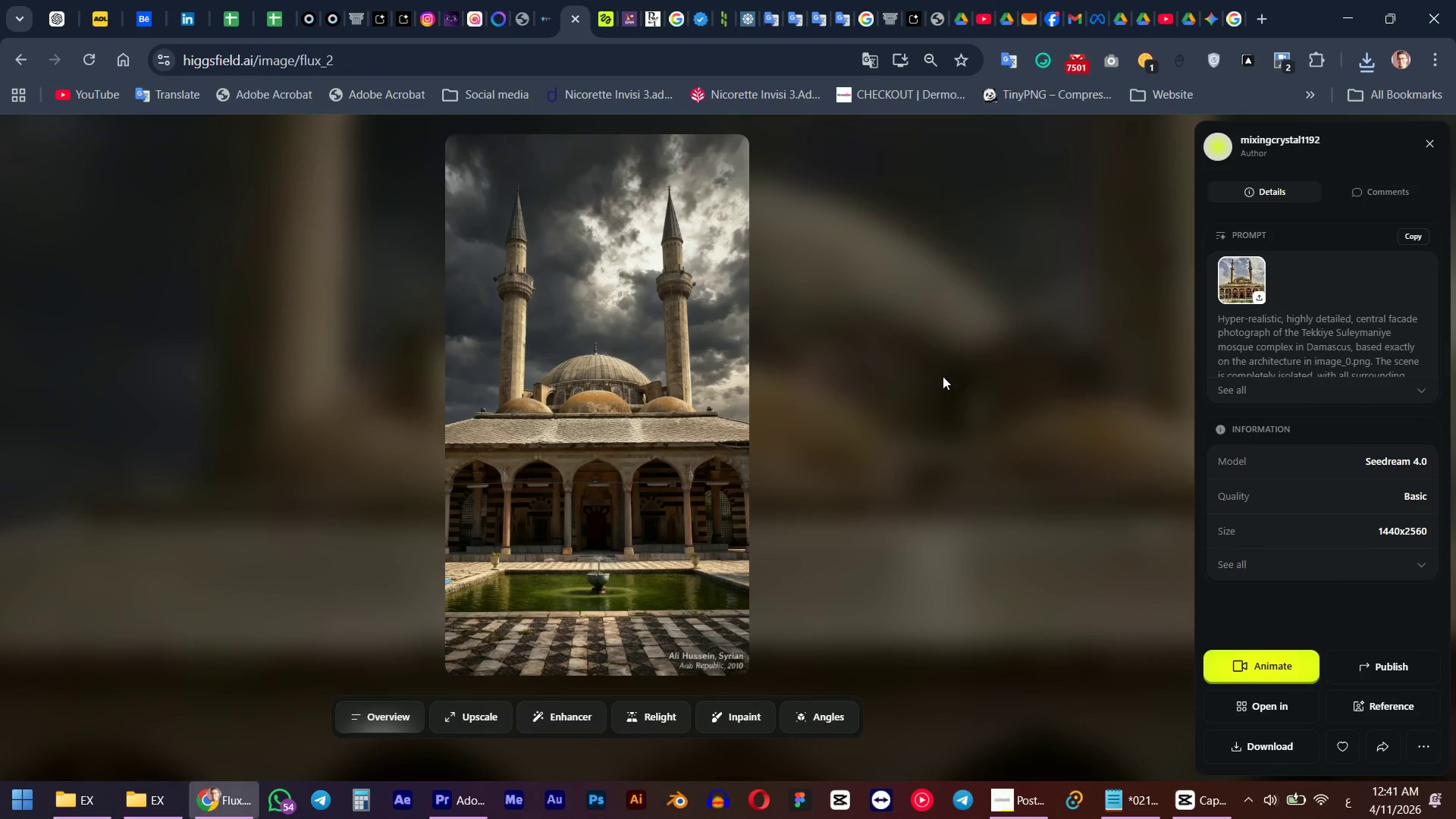 
left_click([1427, 136])
 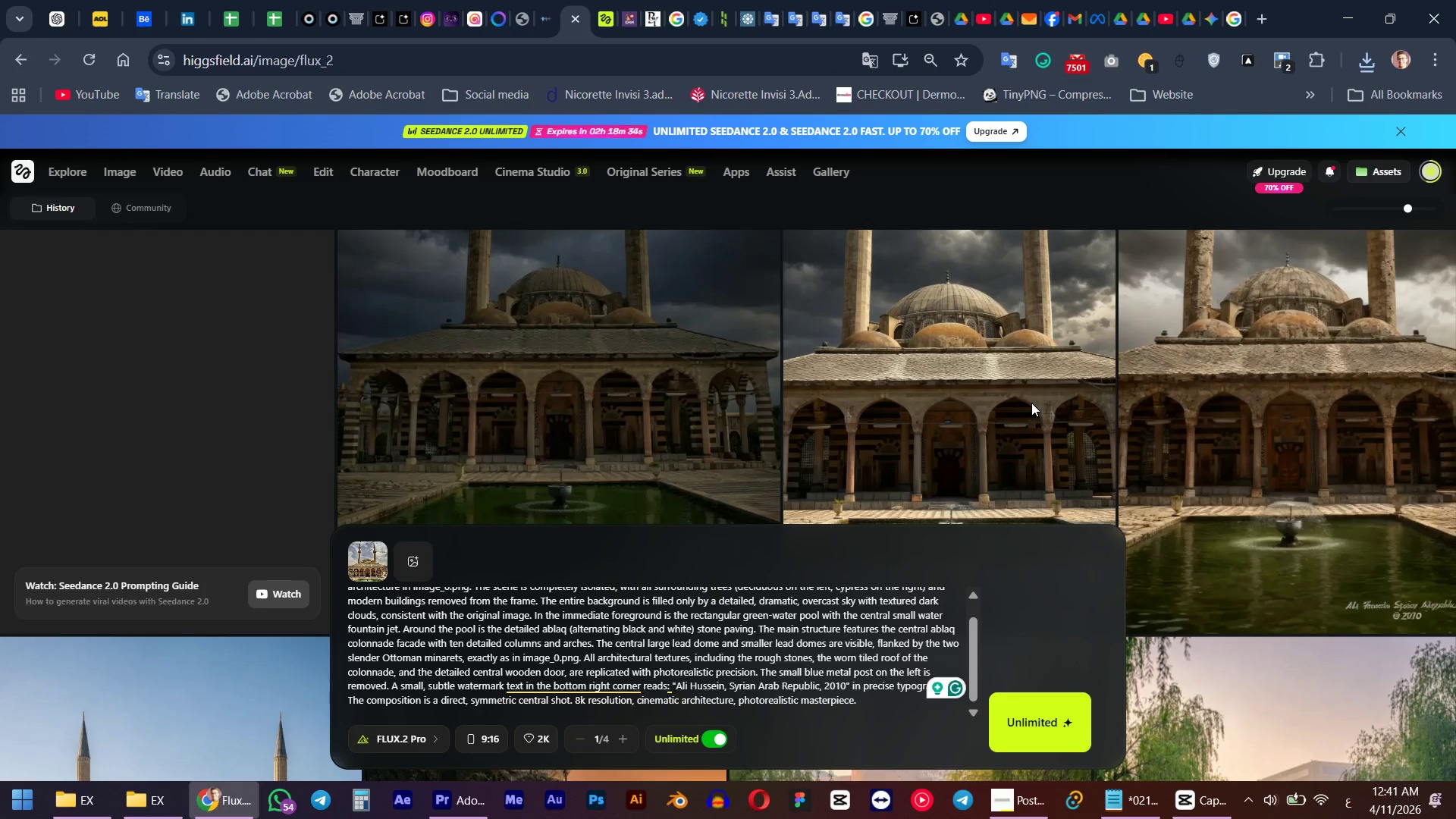 
scroll: coordinate [1070, 401], scroll_direction: up, amount: 2.0
 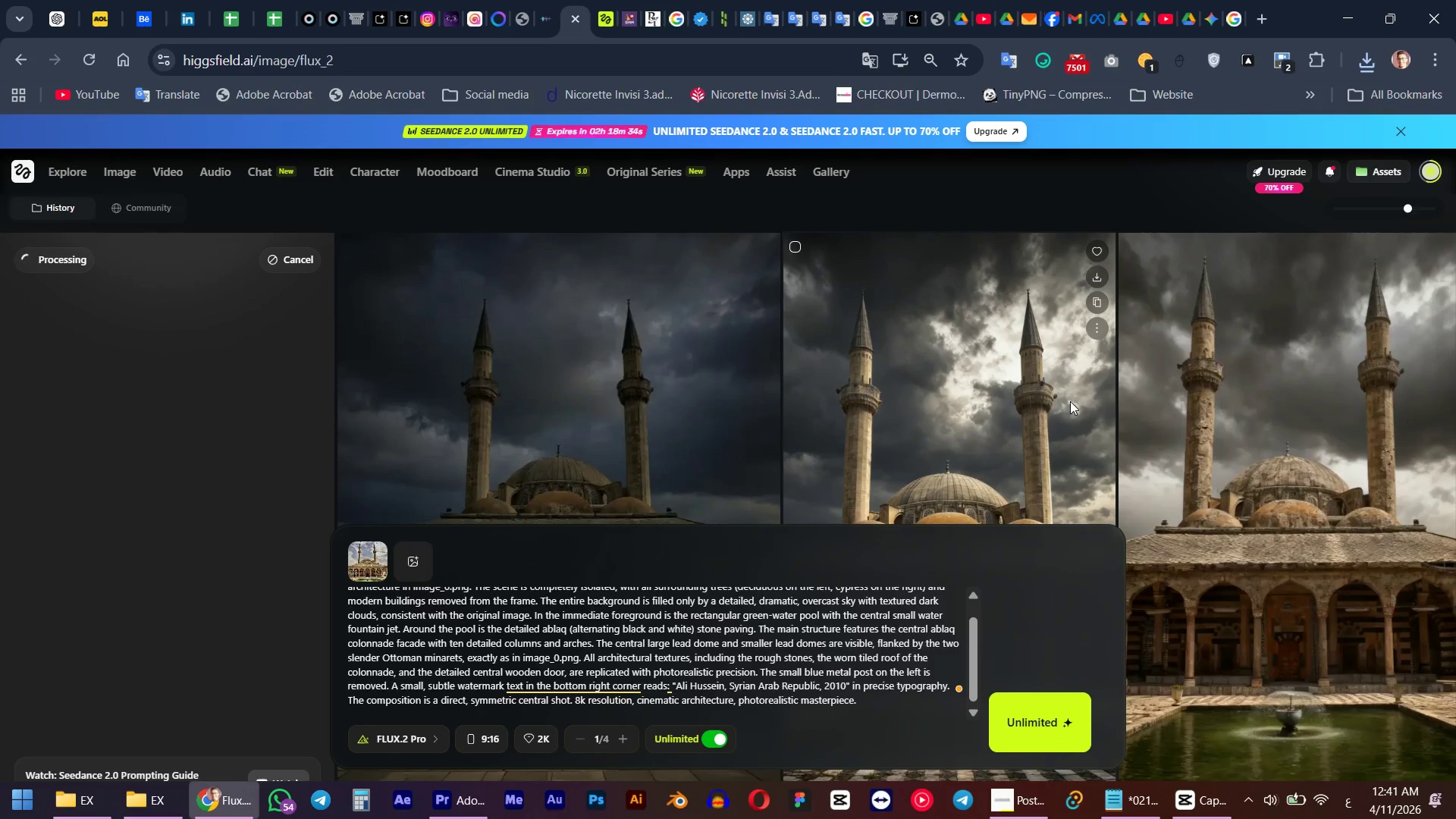 
scroll: coordinate [1070, 401], scroll_direction: down, amount: 3.0
 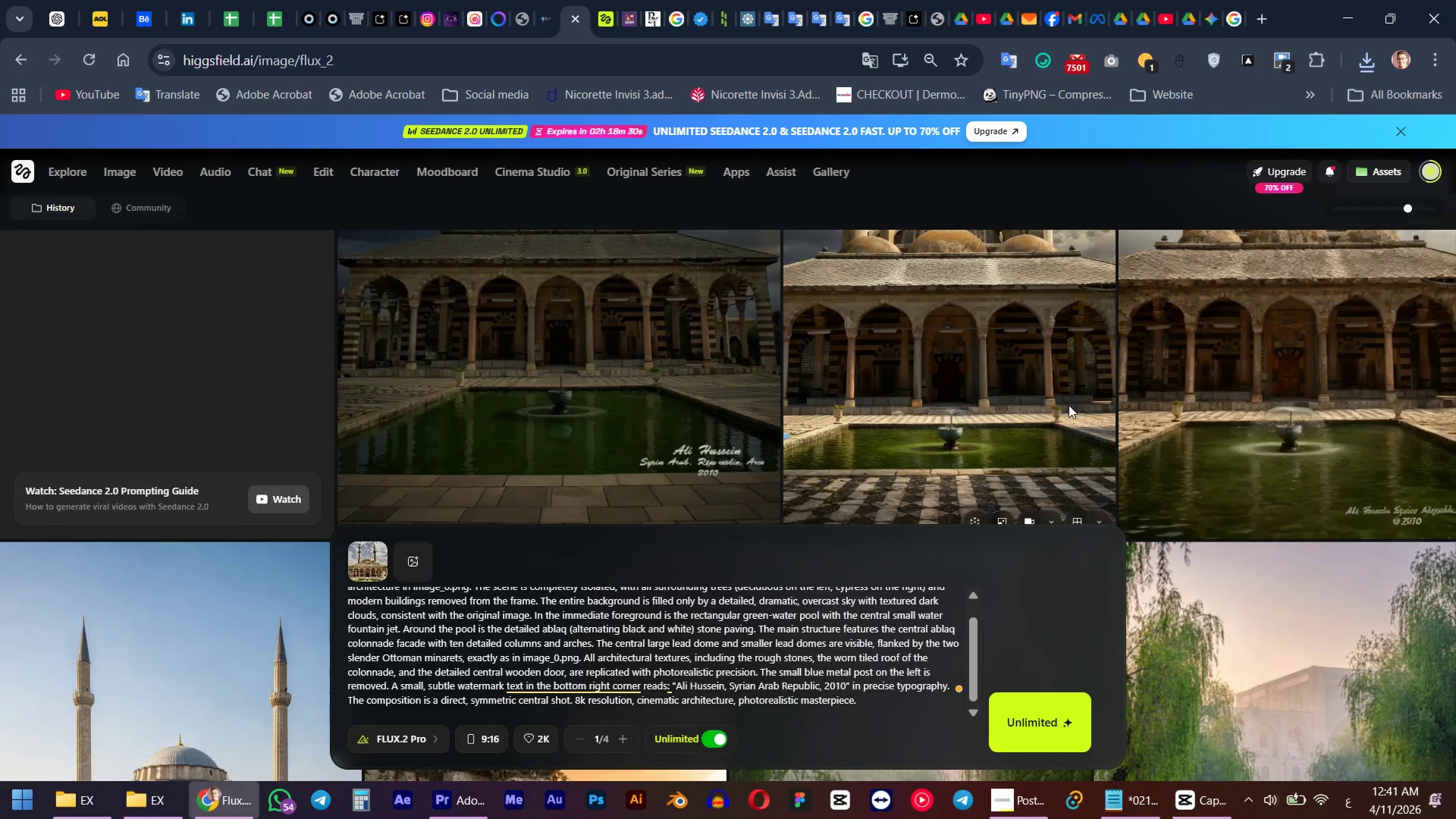 
scroll: coordinate [1096, 281], scroll_direction: up, amount: 3.0
 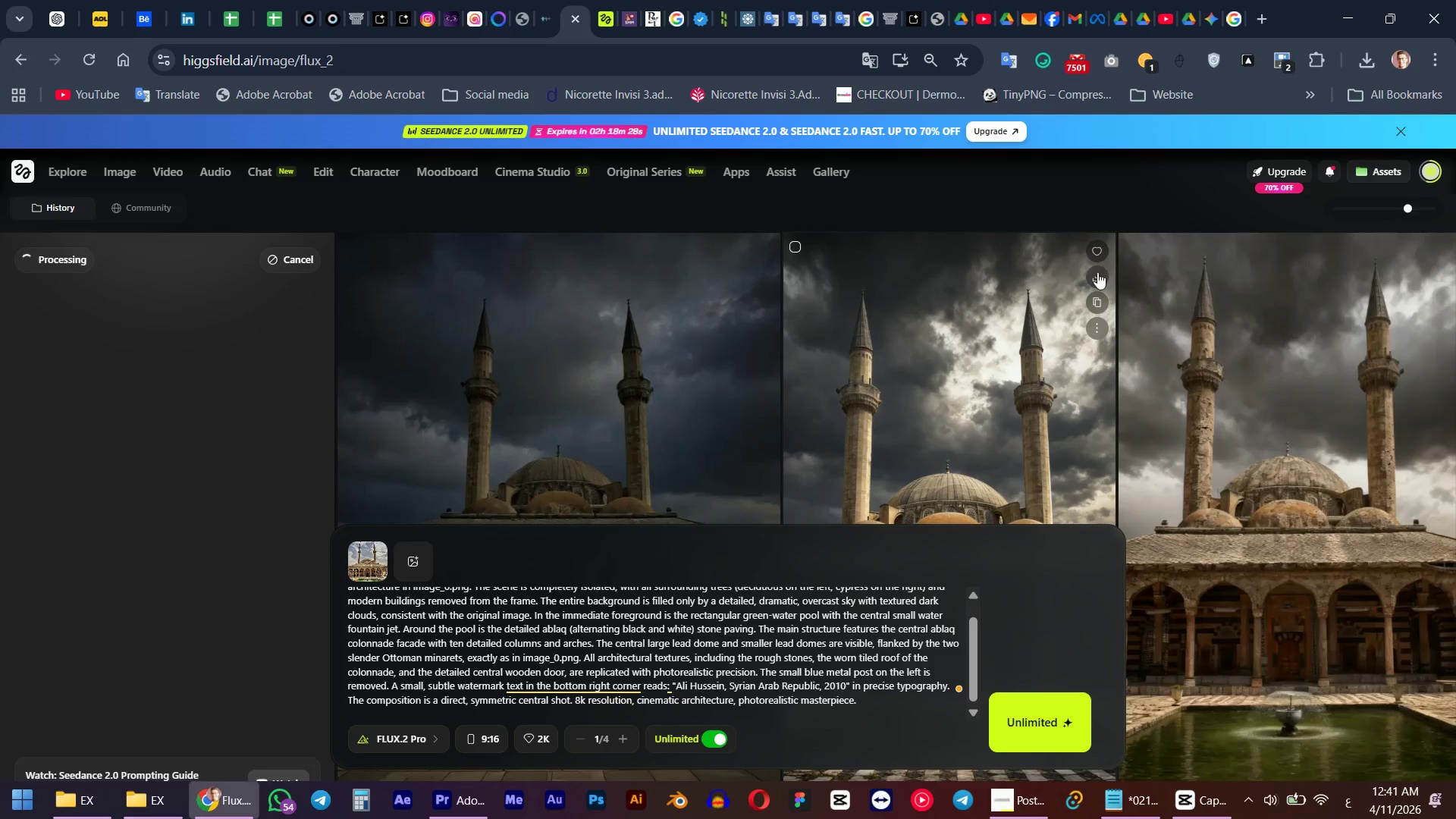 
left_click([1097, 278])
 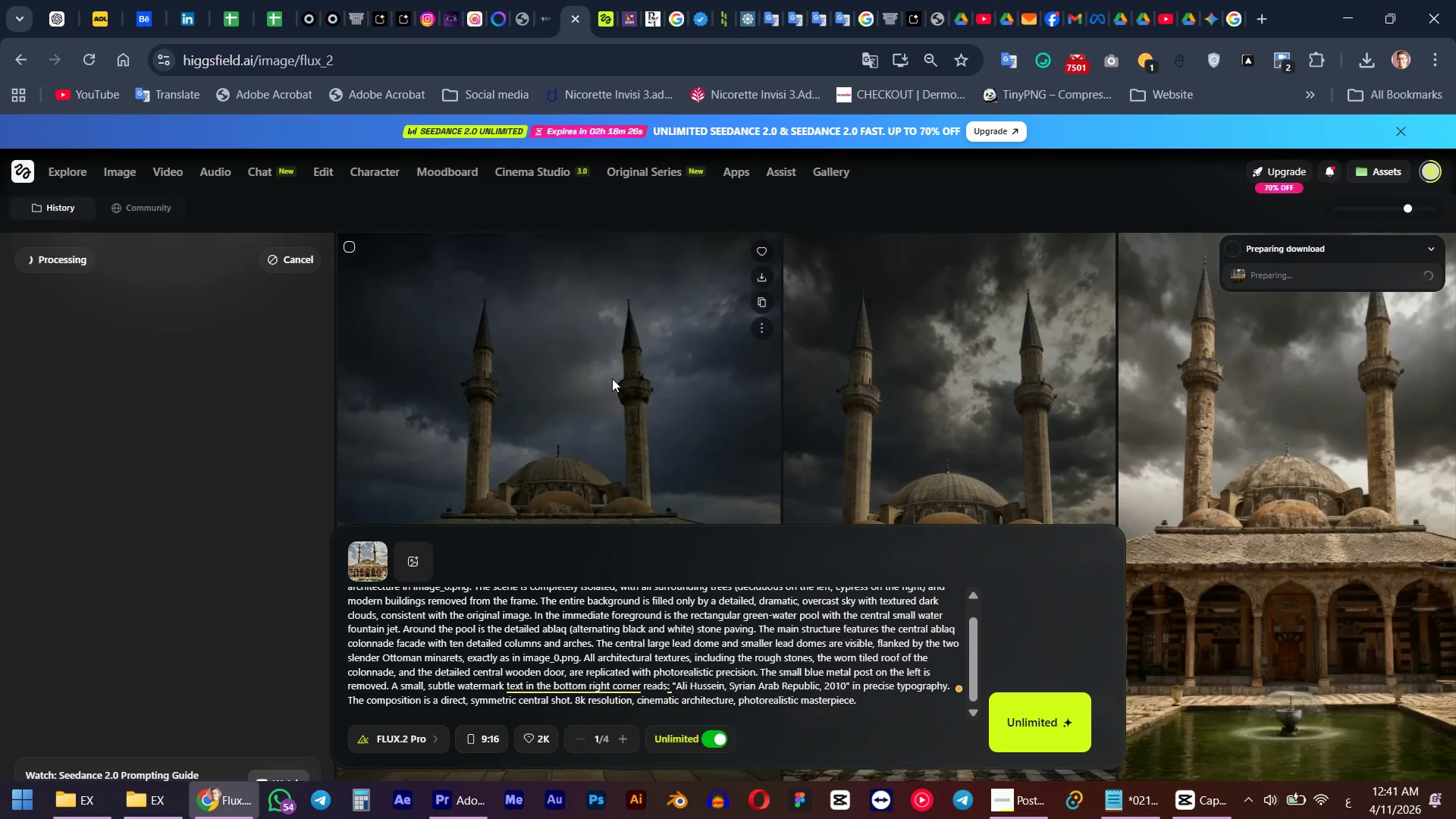 
scroll: coordinate [612, 378], scroll_direction: up, amount: 2.0
 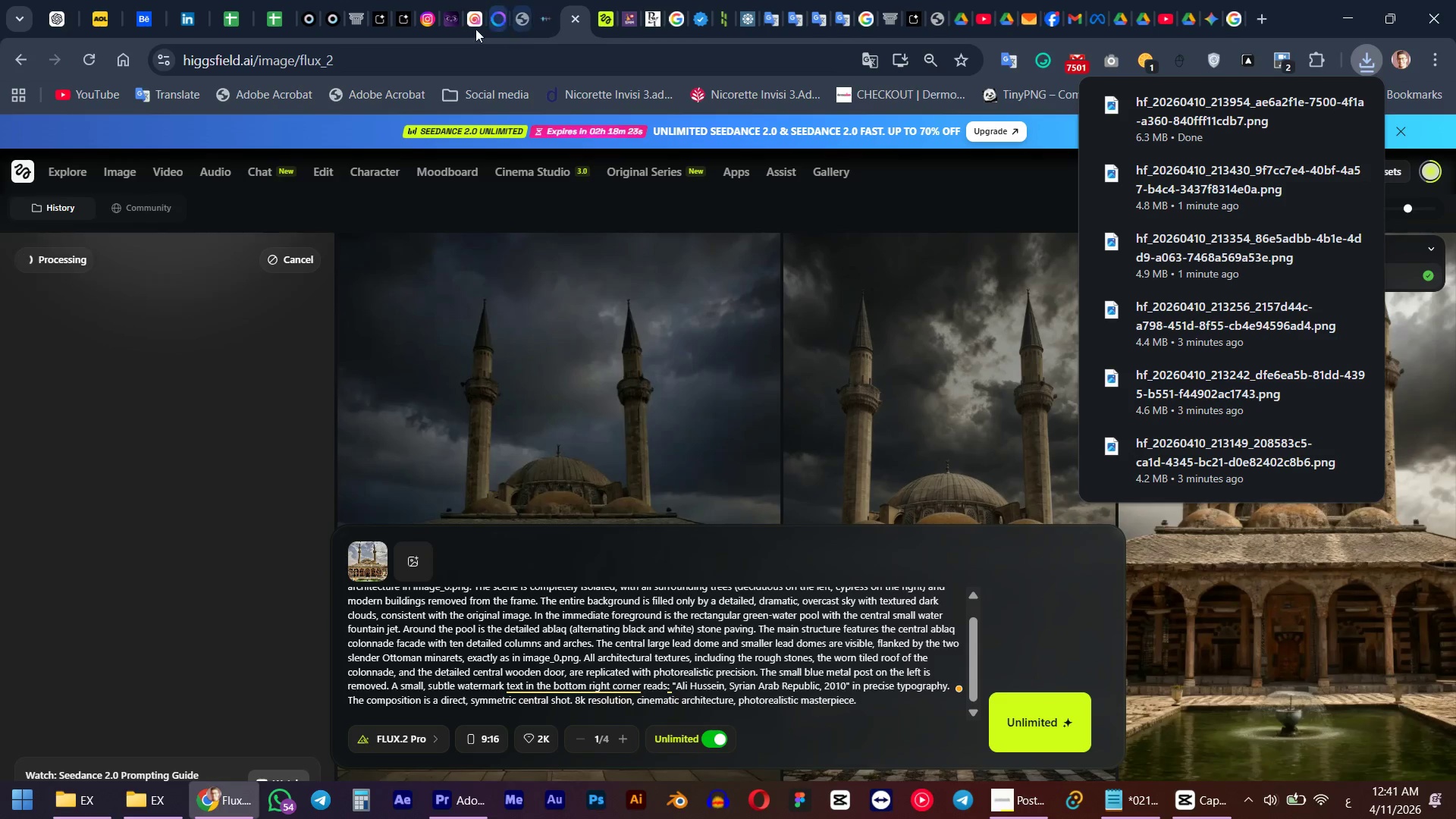 
left_click([601, 0])
 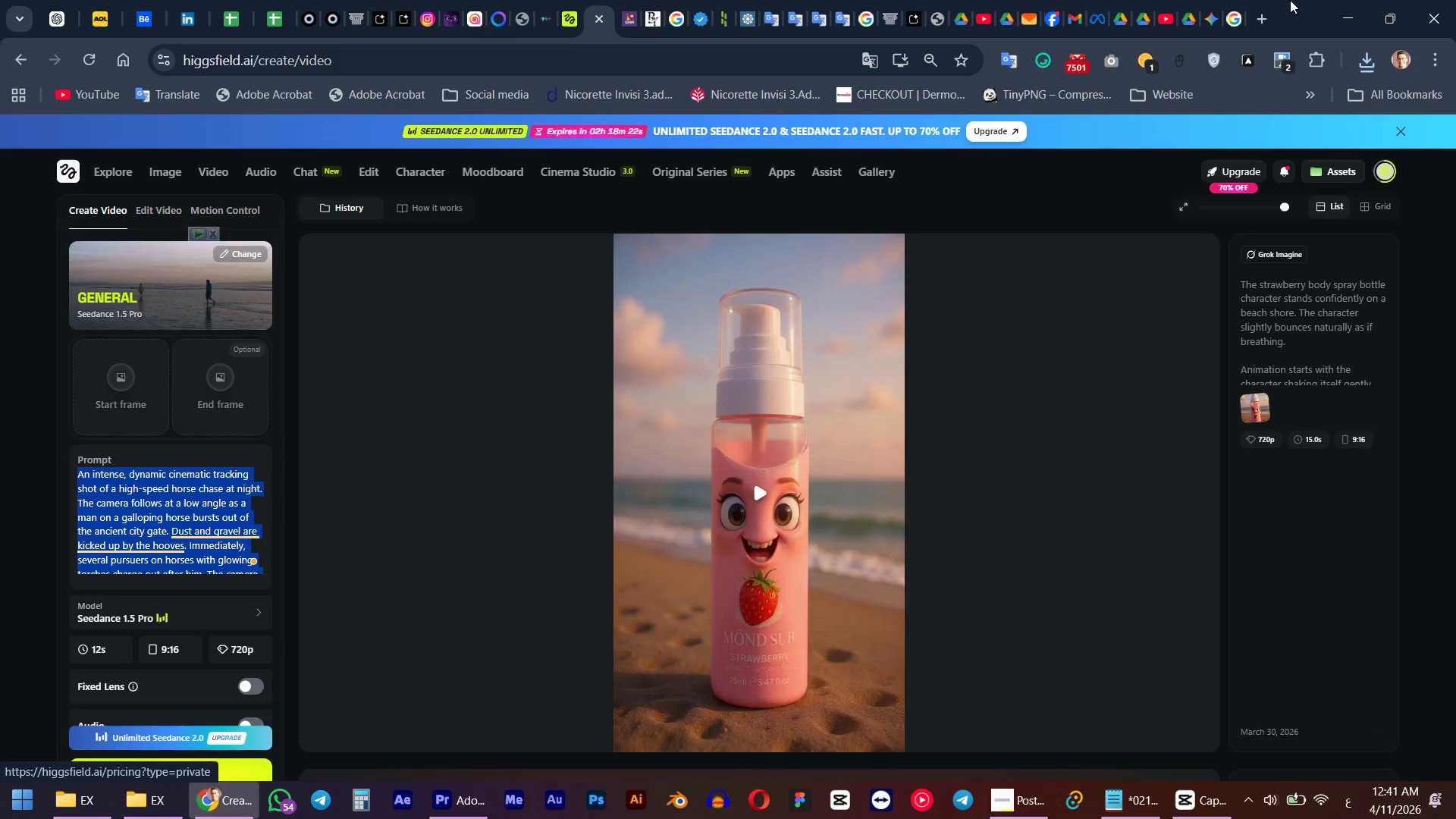 
left_click([1214, 1])
 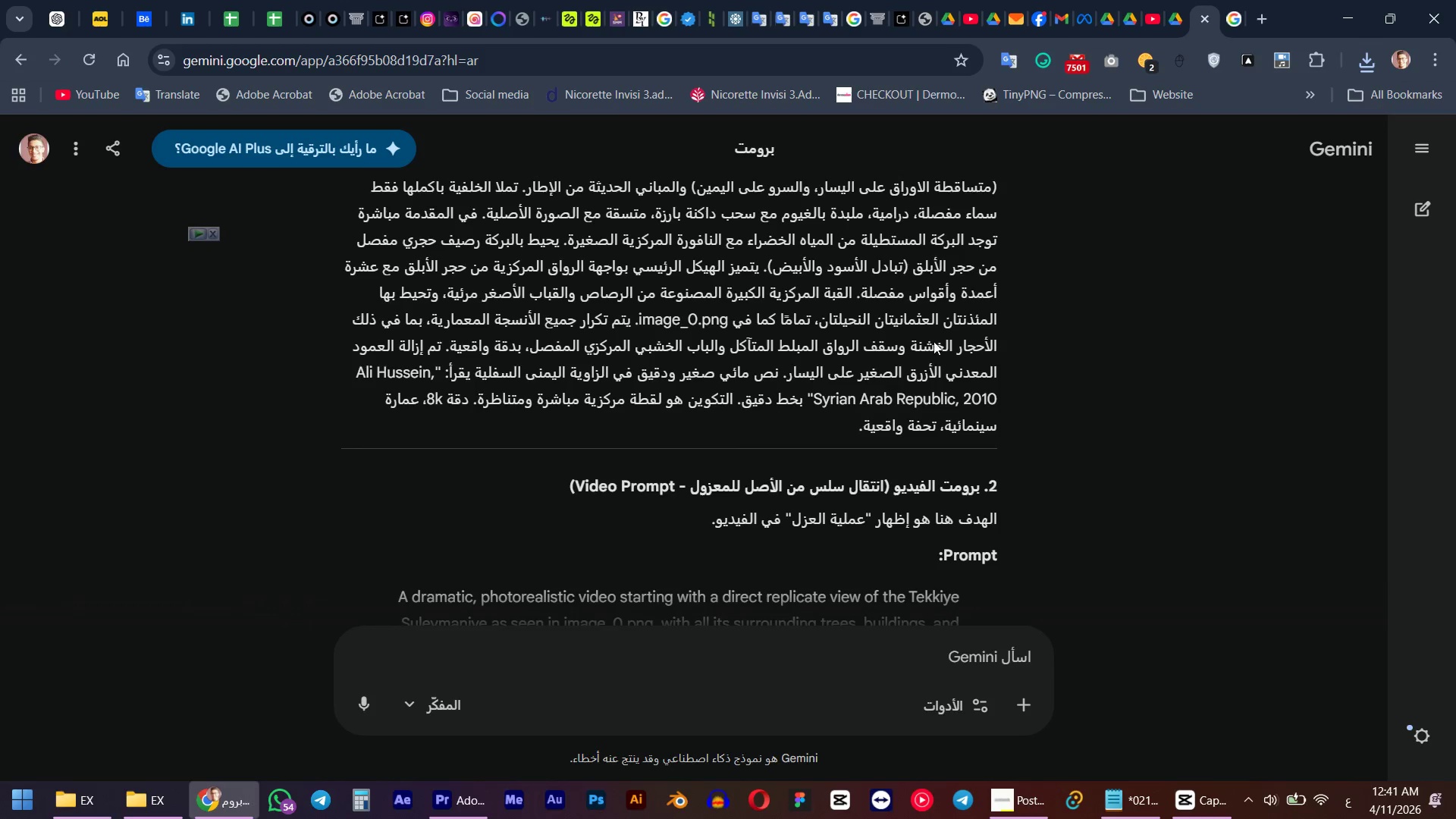 
scroll: coordinate [956, 391], scroll_direction: up, amount: 90.0
 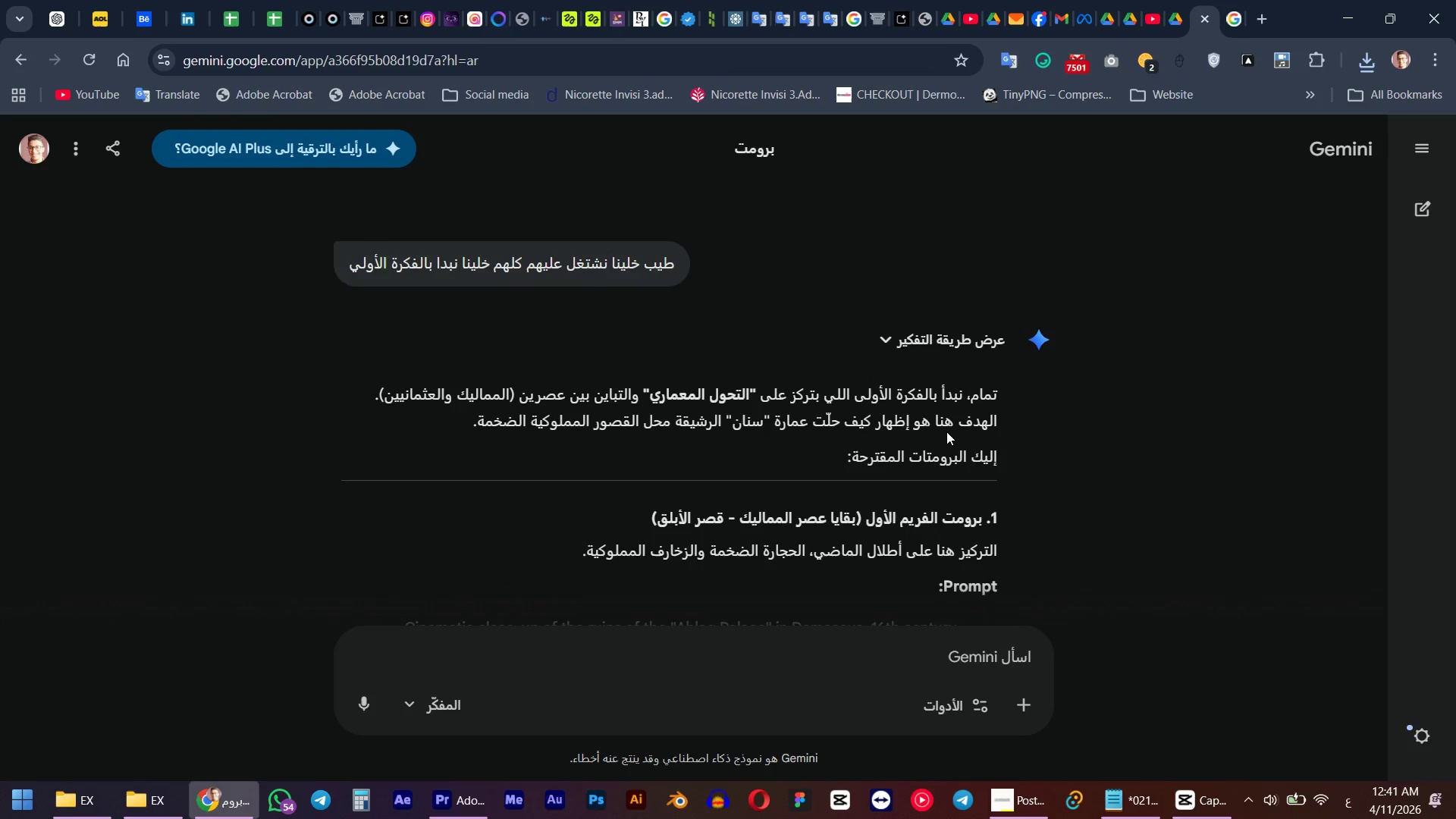 
scroll: coordinate [946, 431], scroll_direction: down, amount: 8.0
 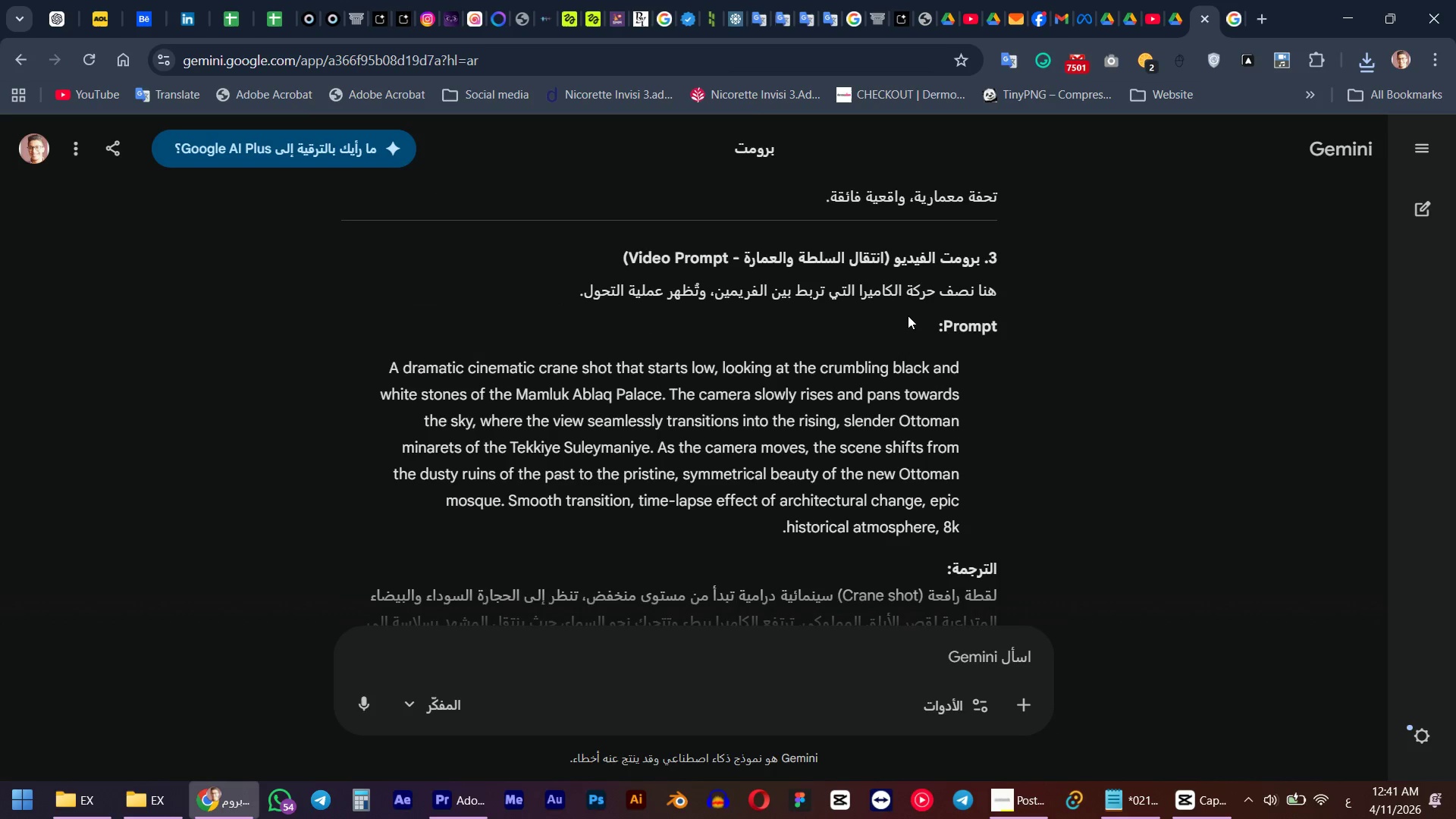 
double_click([853, 366])